 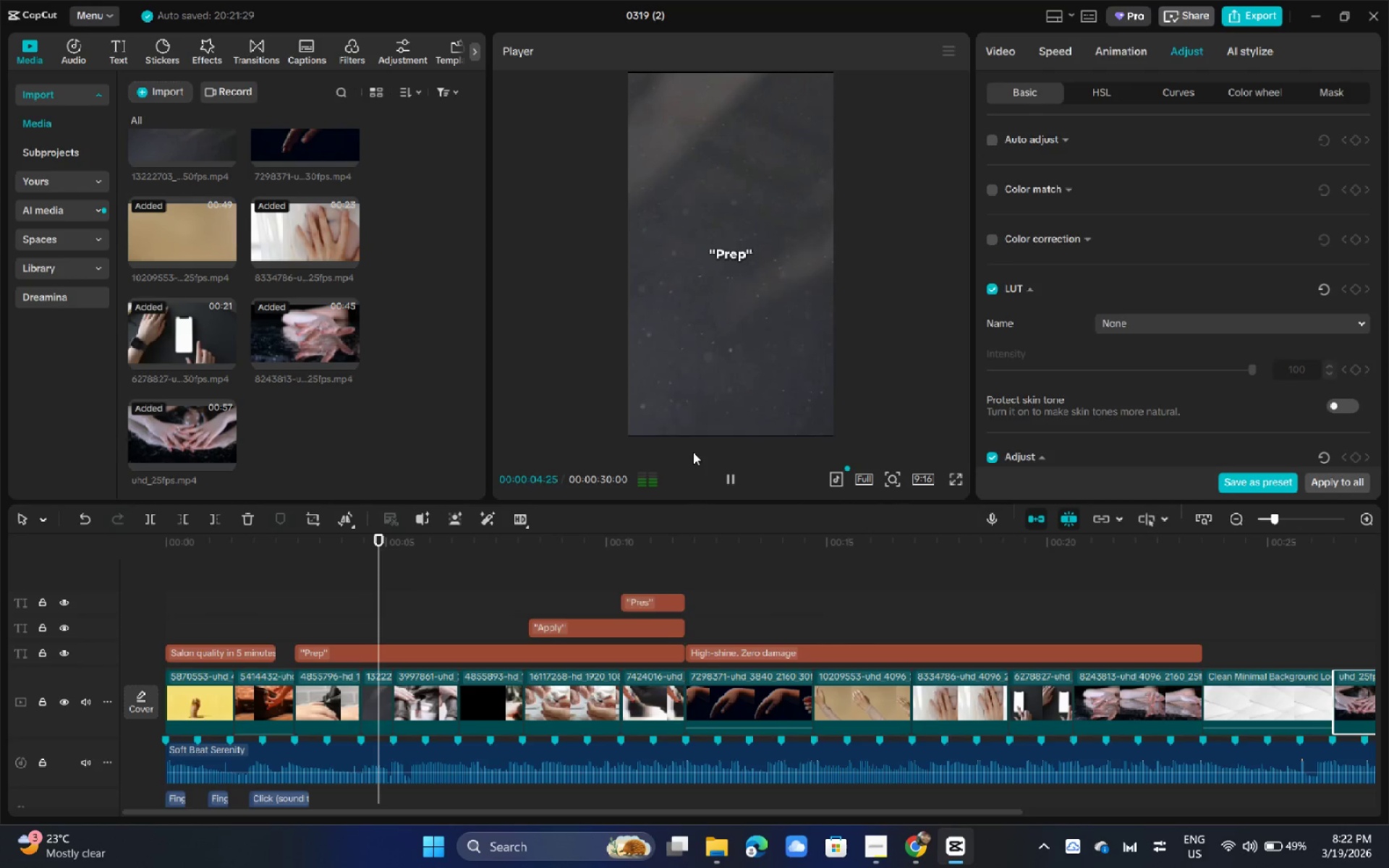 
key(Space)
 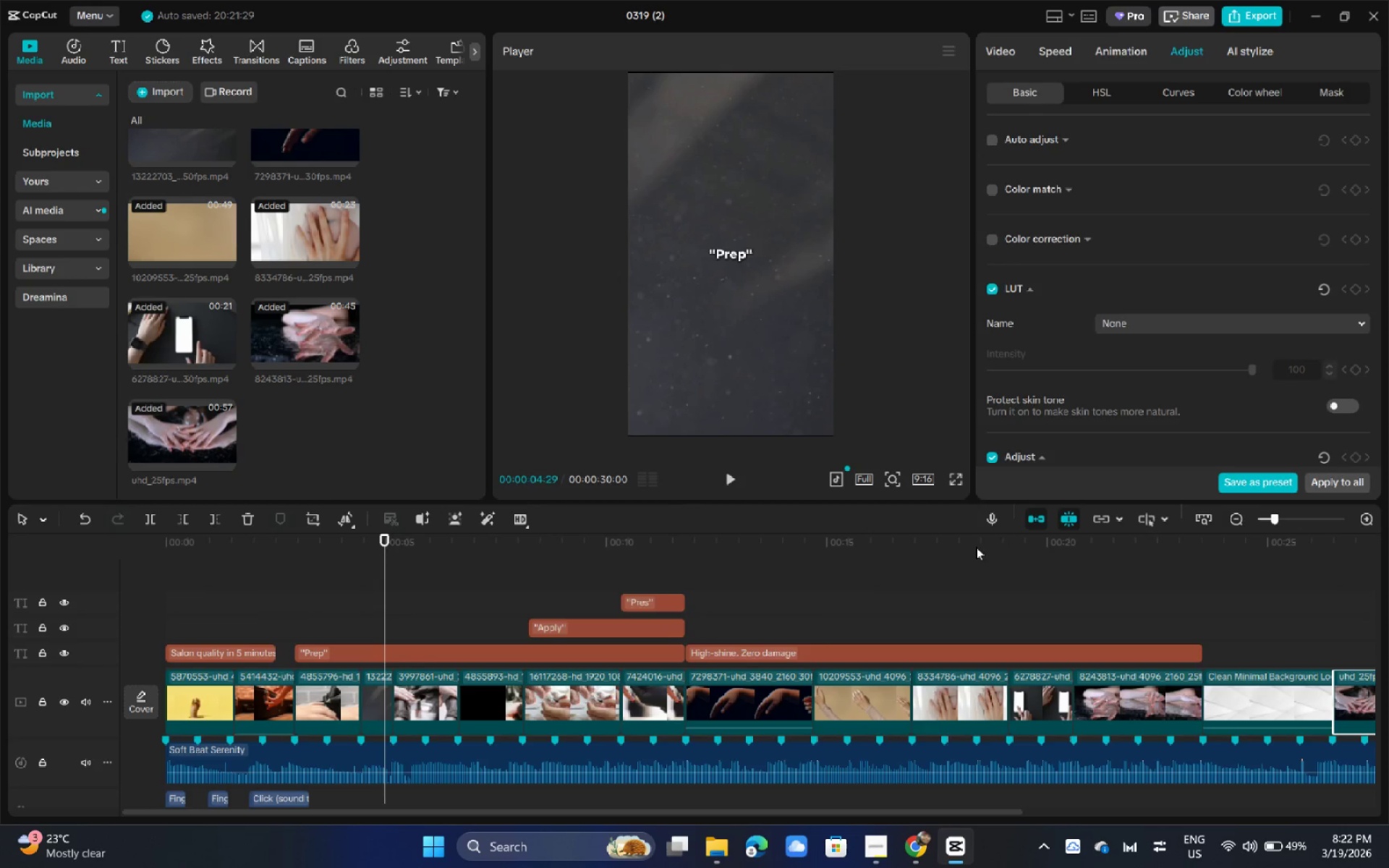 
key(Space)
 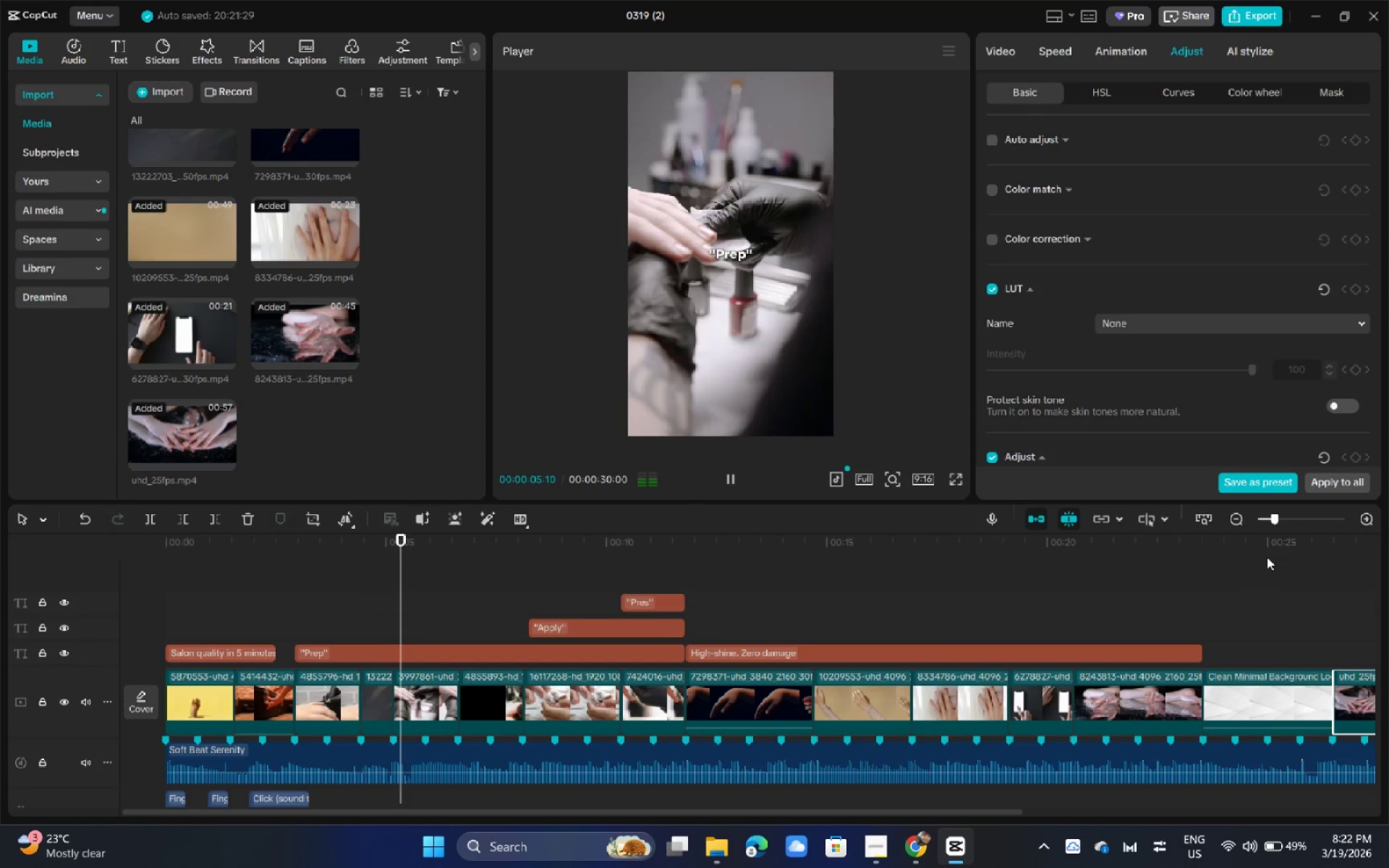 
left_click_drag(start_coordinate=[1268, 556], to_coordinate=[1241, 567])
 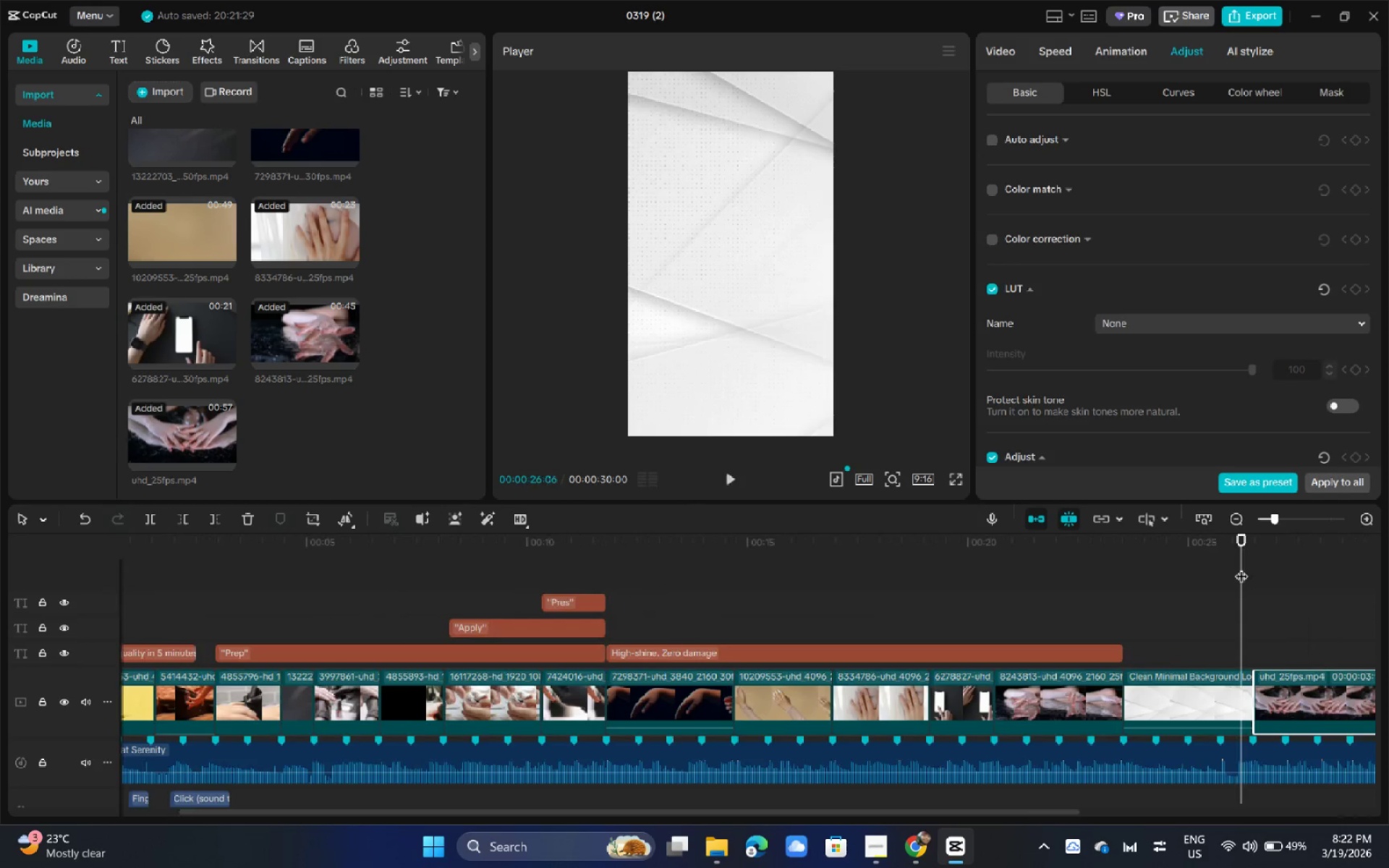 
key(Space)
 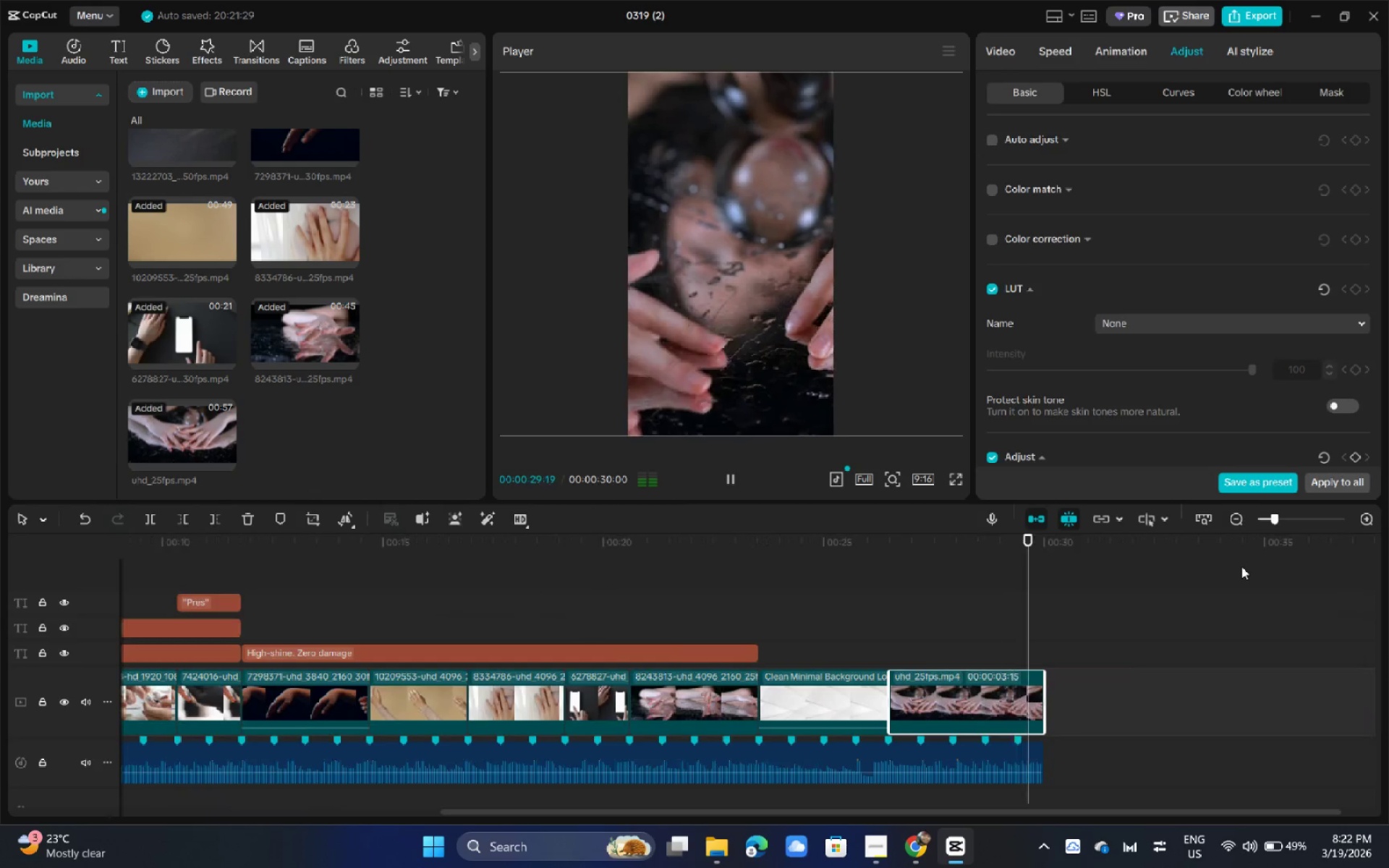 
left_click([1028, 690])
 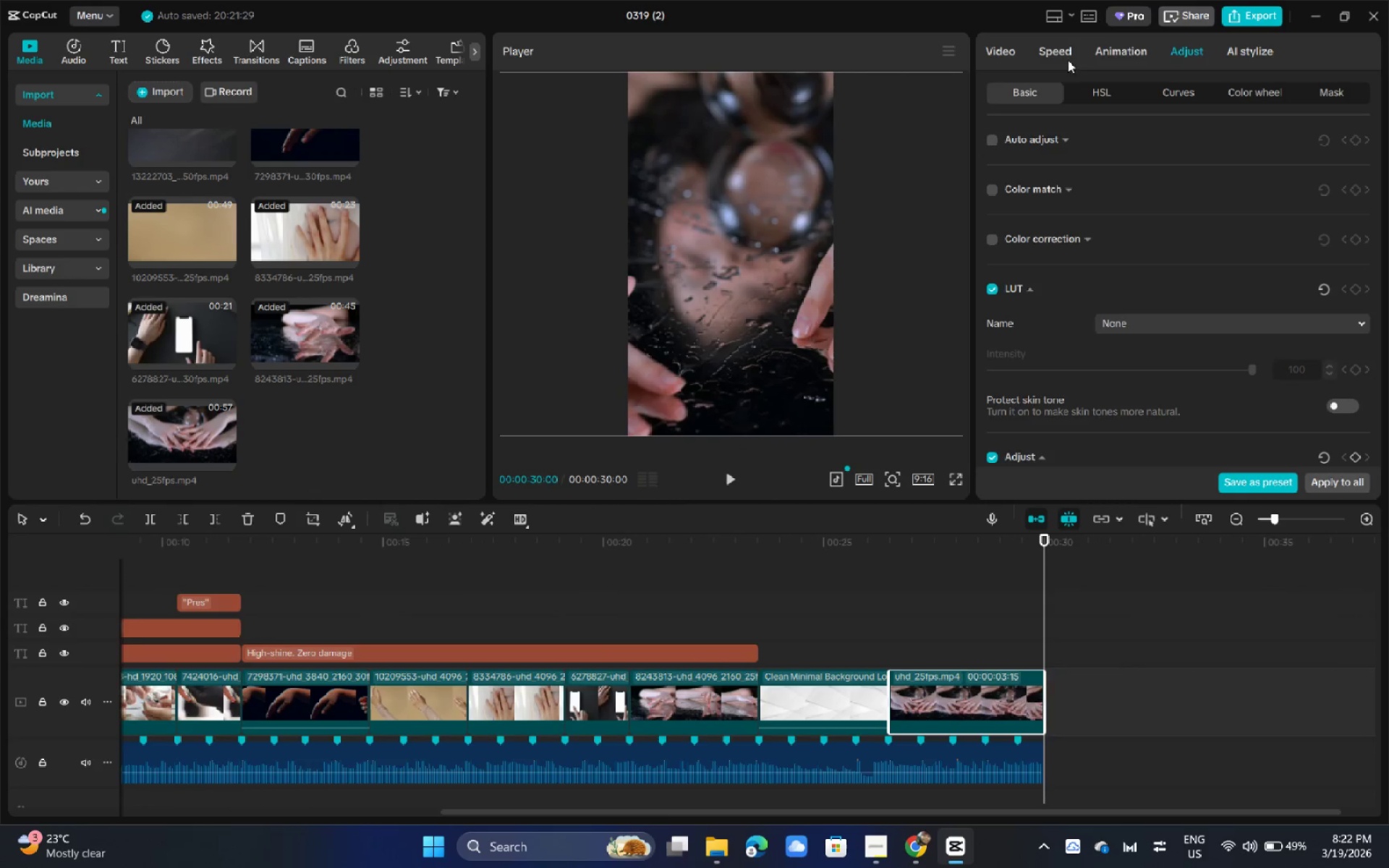 
left_click([1053, 43])
 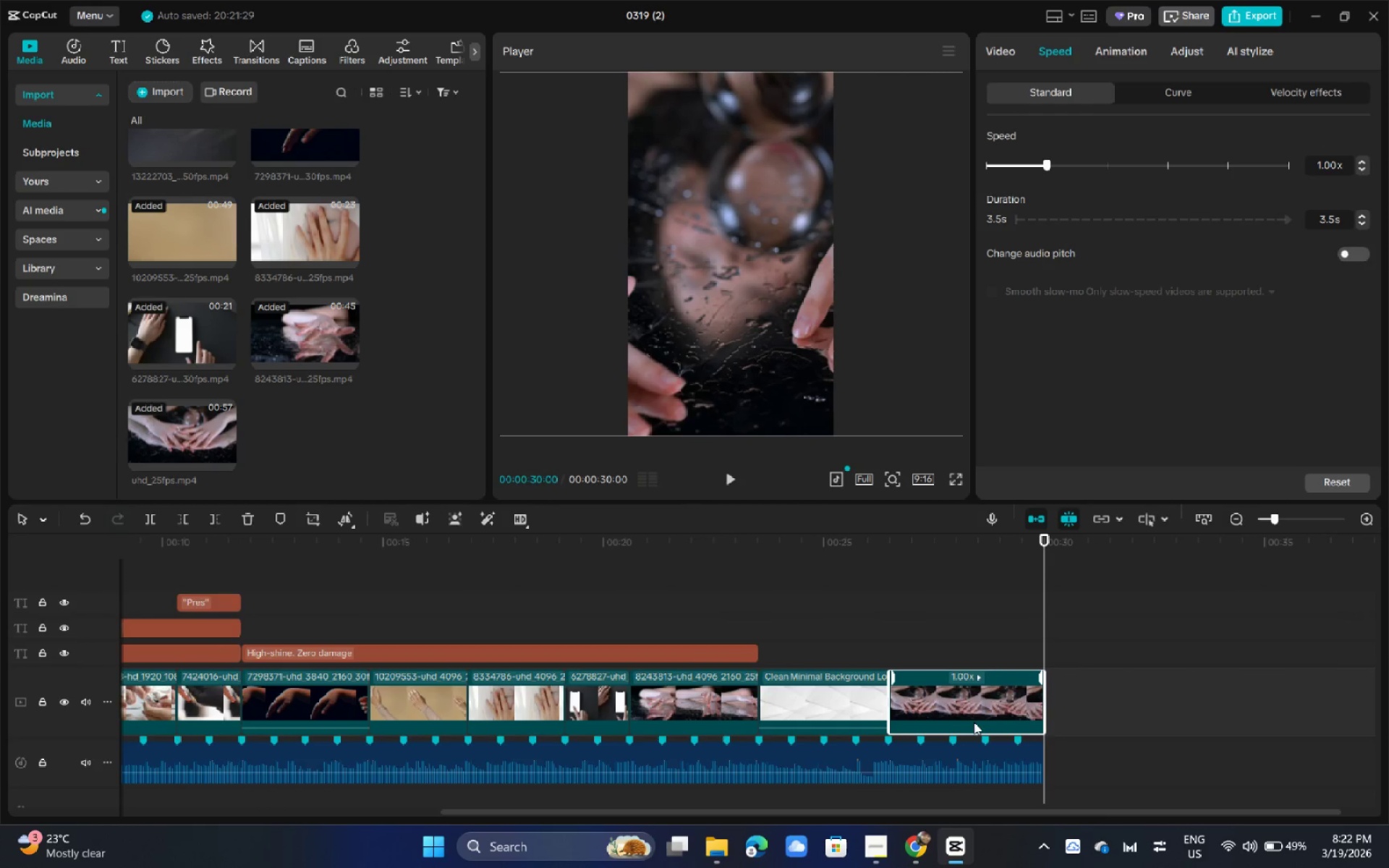 
right_click([1053, 43])
 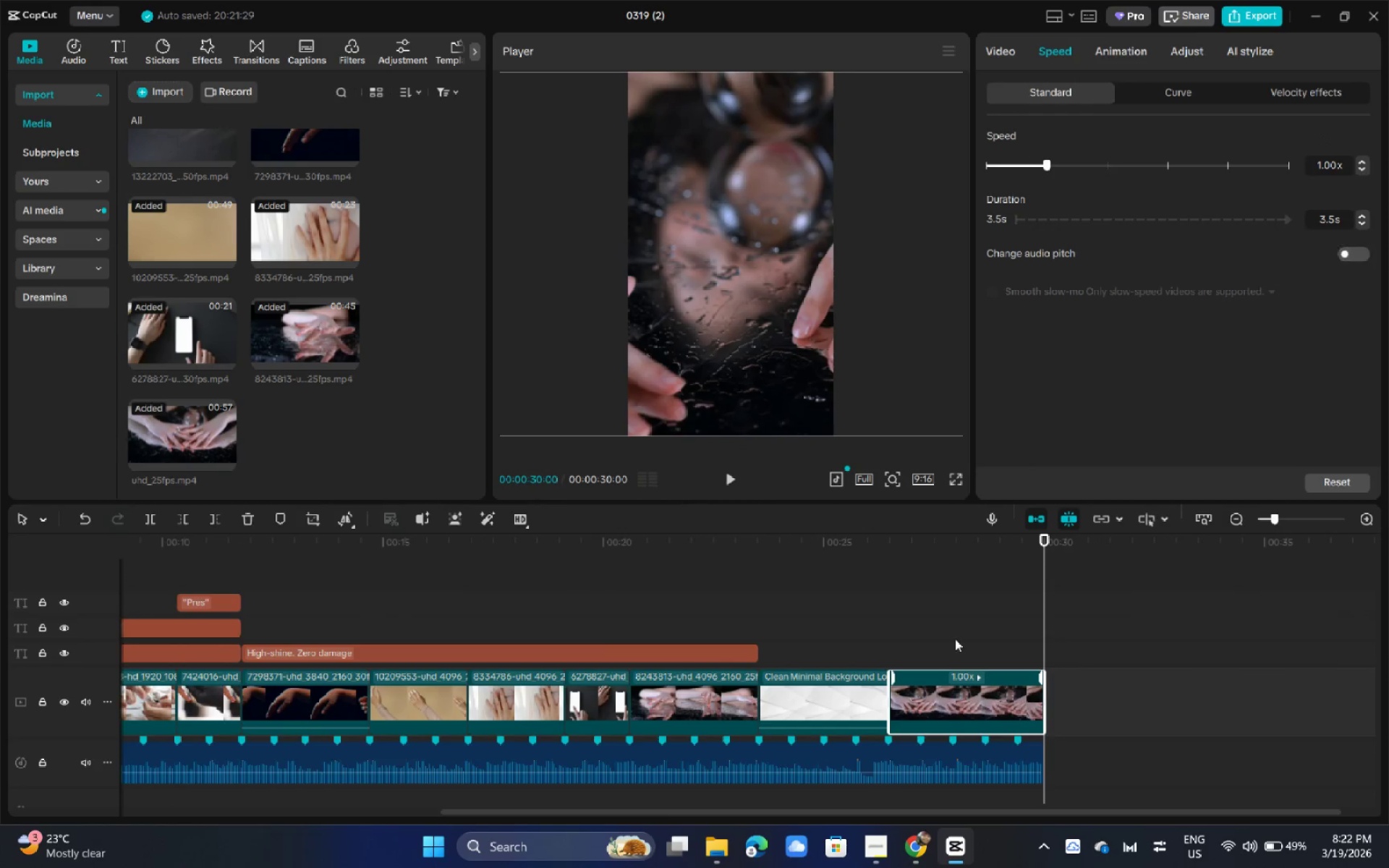 
key(Control+ControlLeft)
 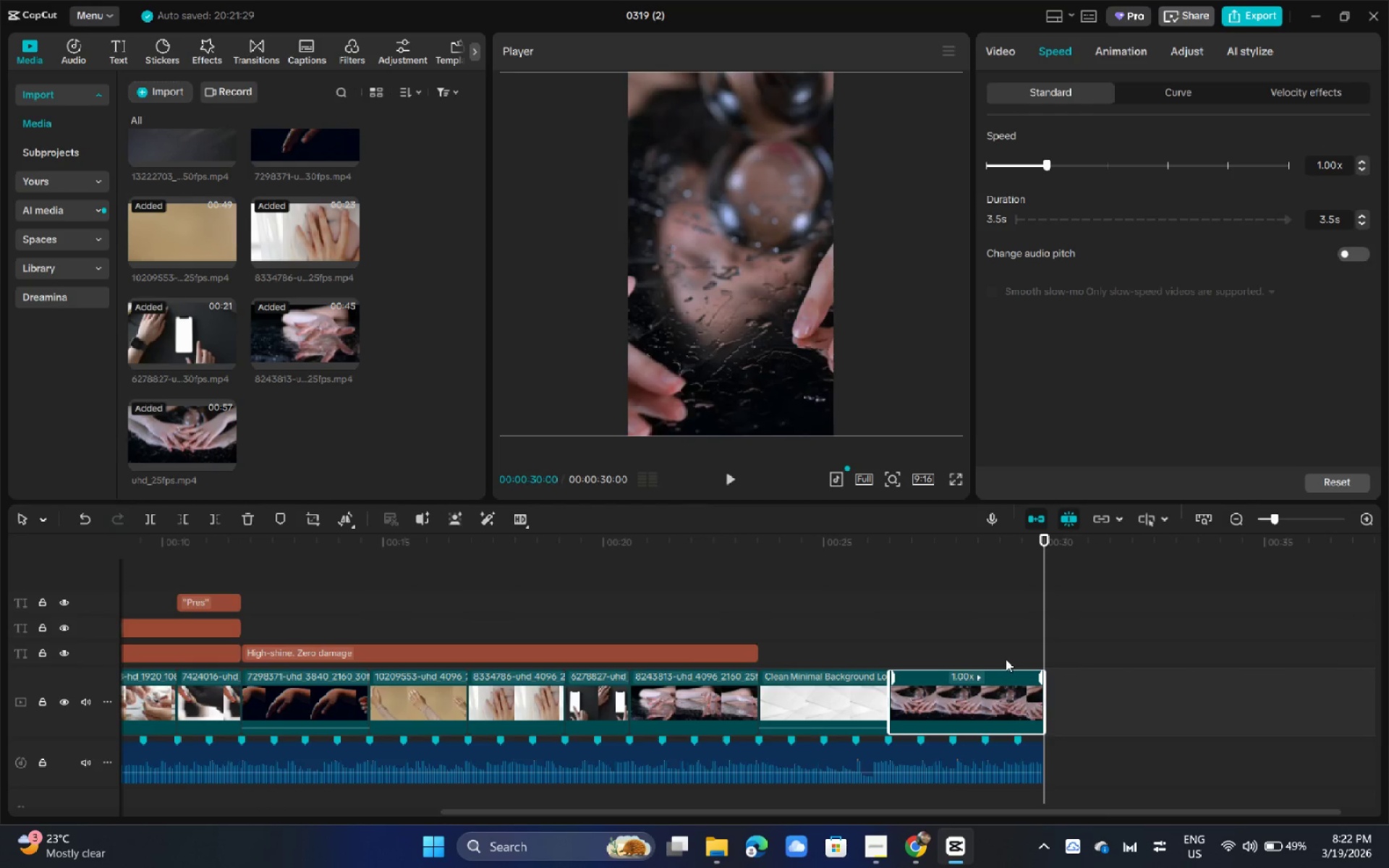 
key(Control+Z)
 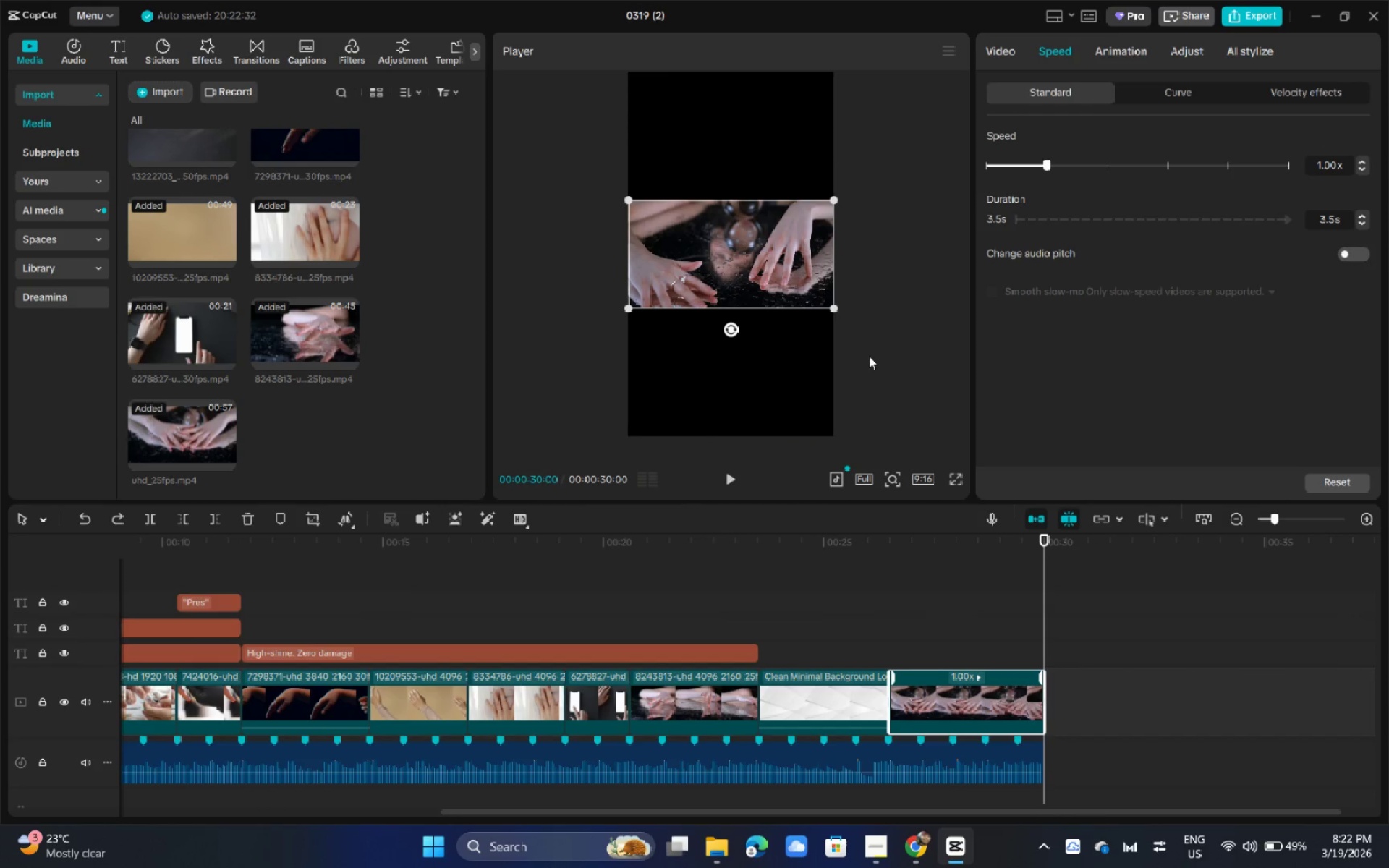 
left_click_drag(start_coordinate=[836, 305], to_coordinate=[1100, 673])
 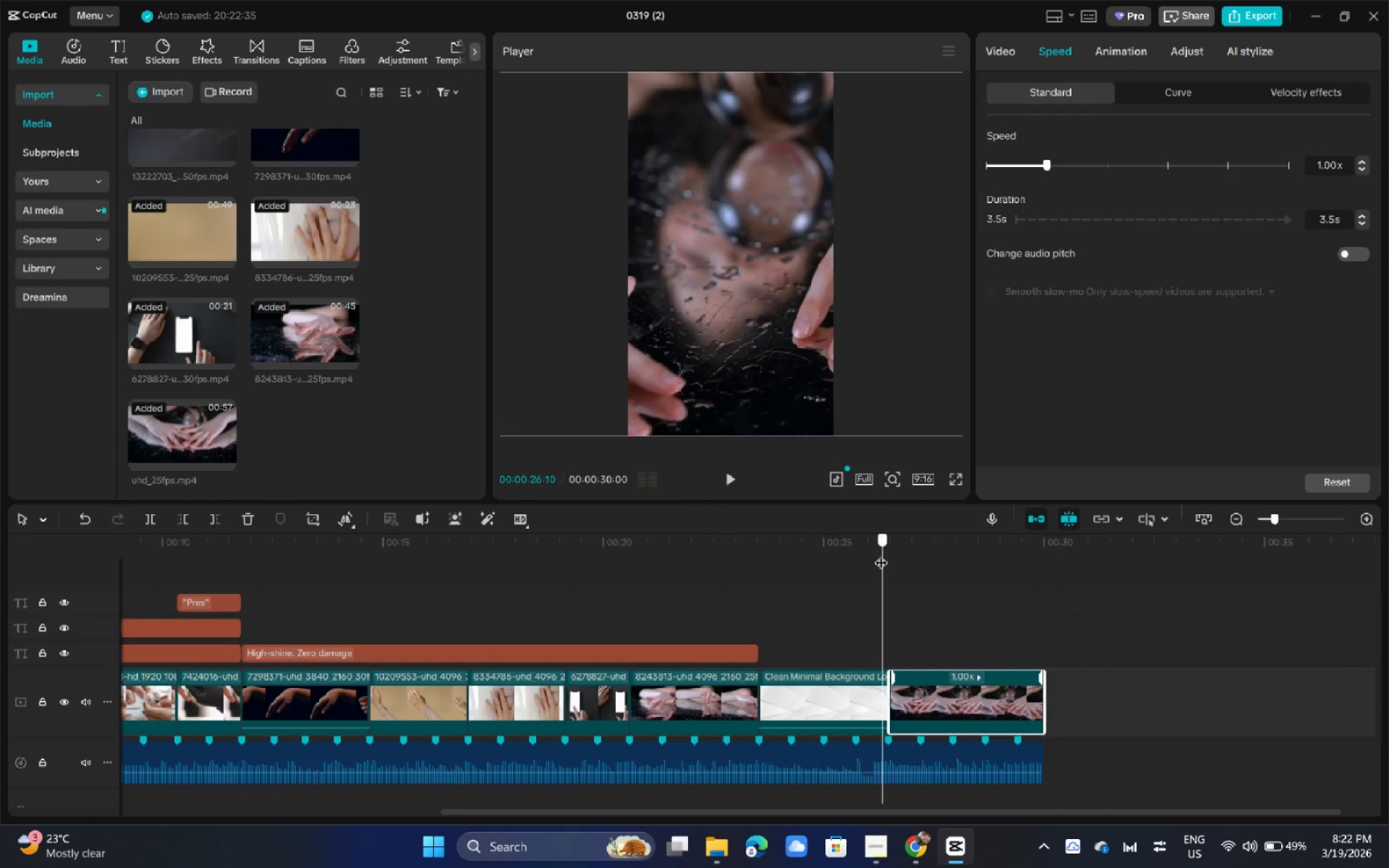 
key(Space)
 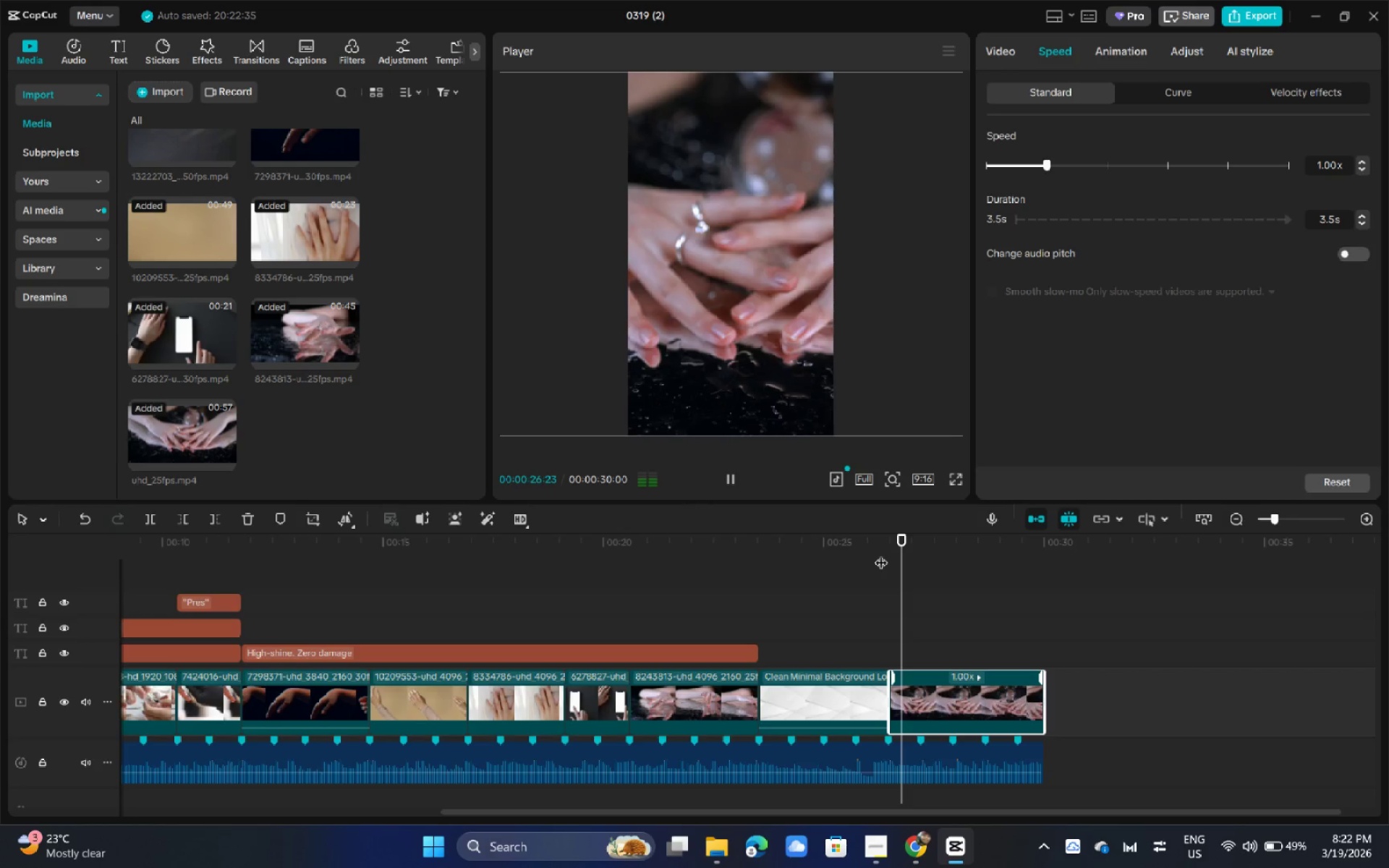 
left_click([718, 548])
 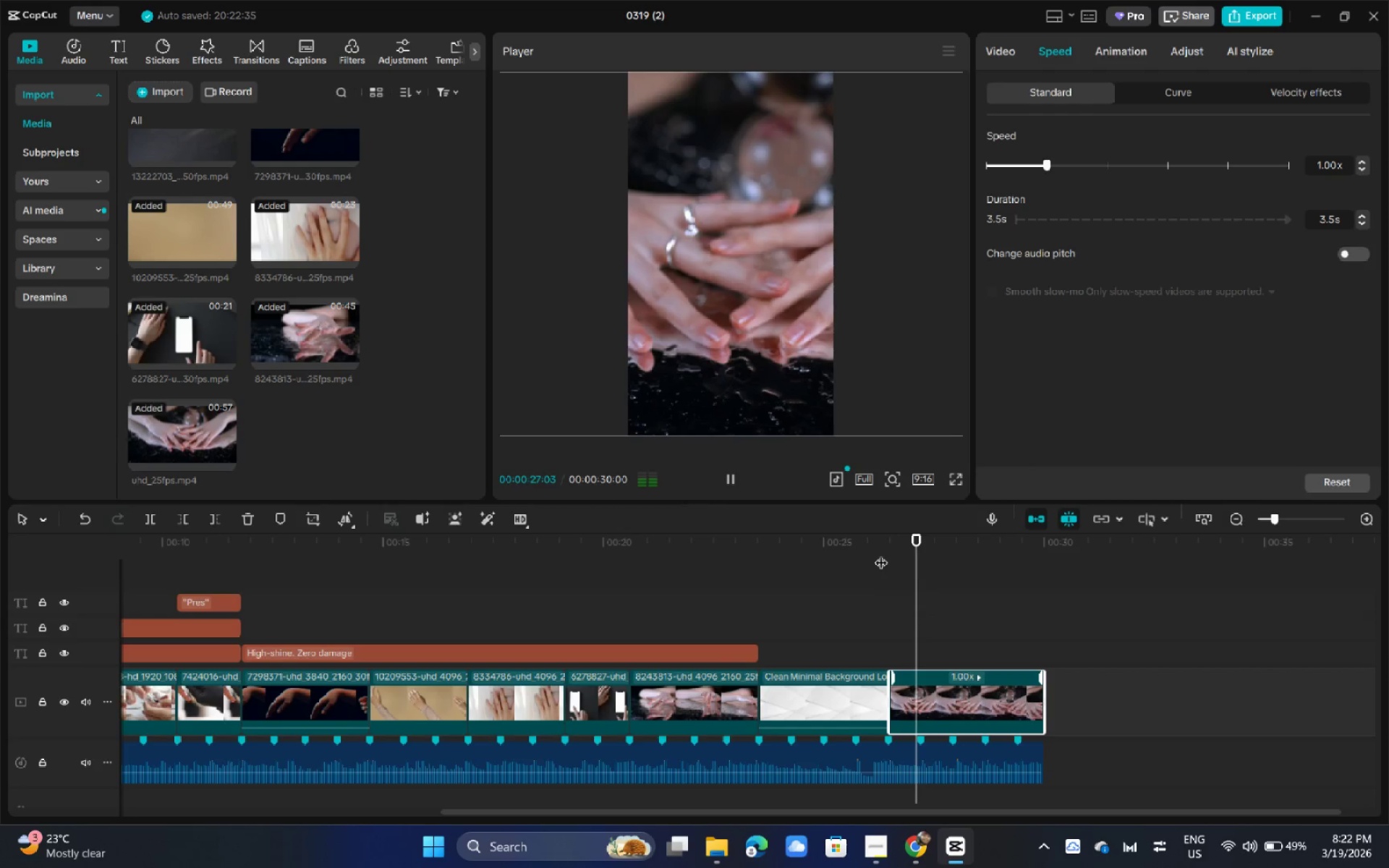 
key(Space)
 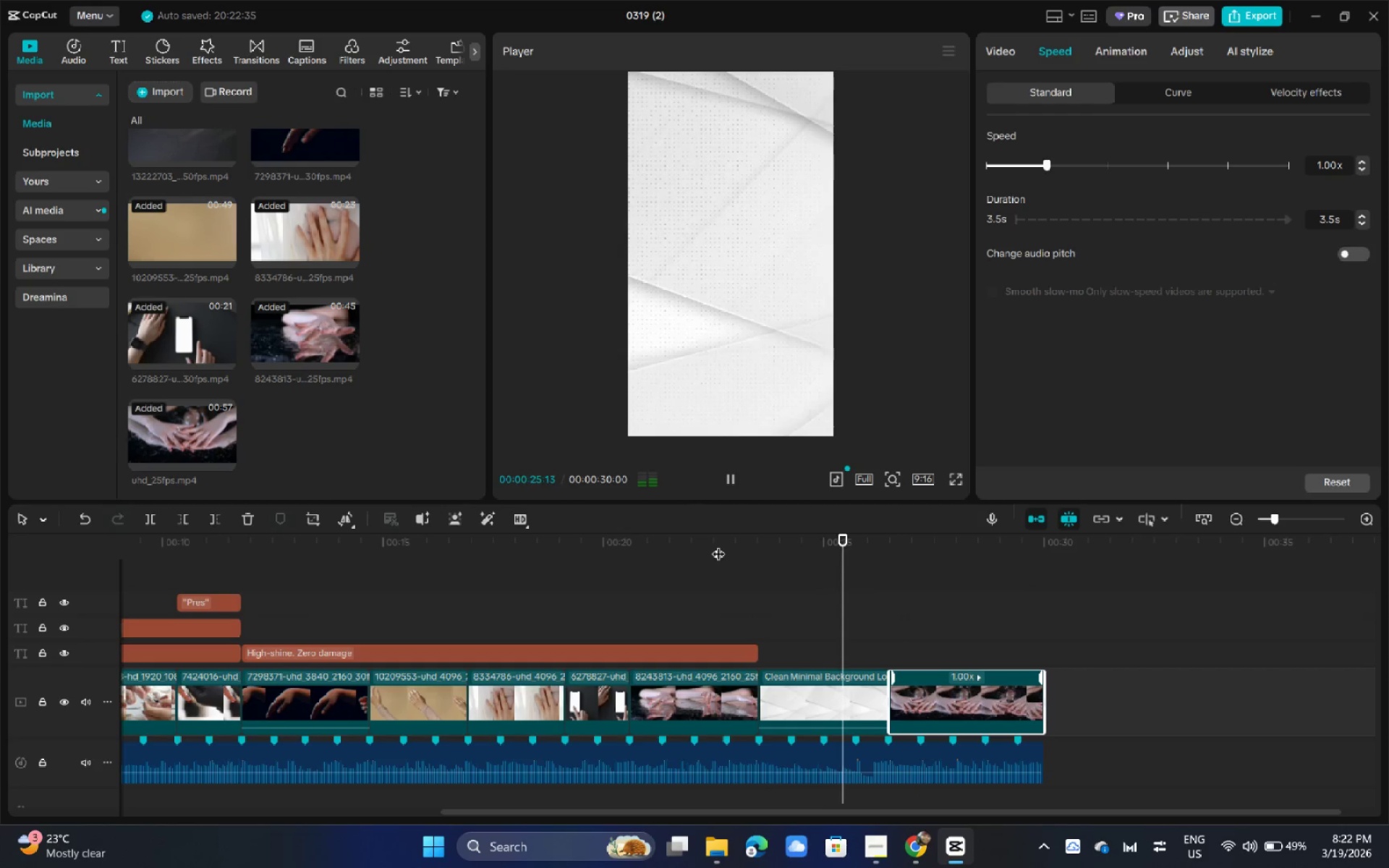 
key(Space)
 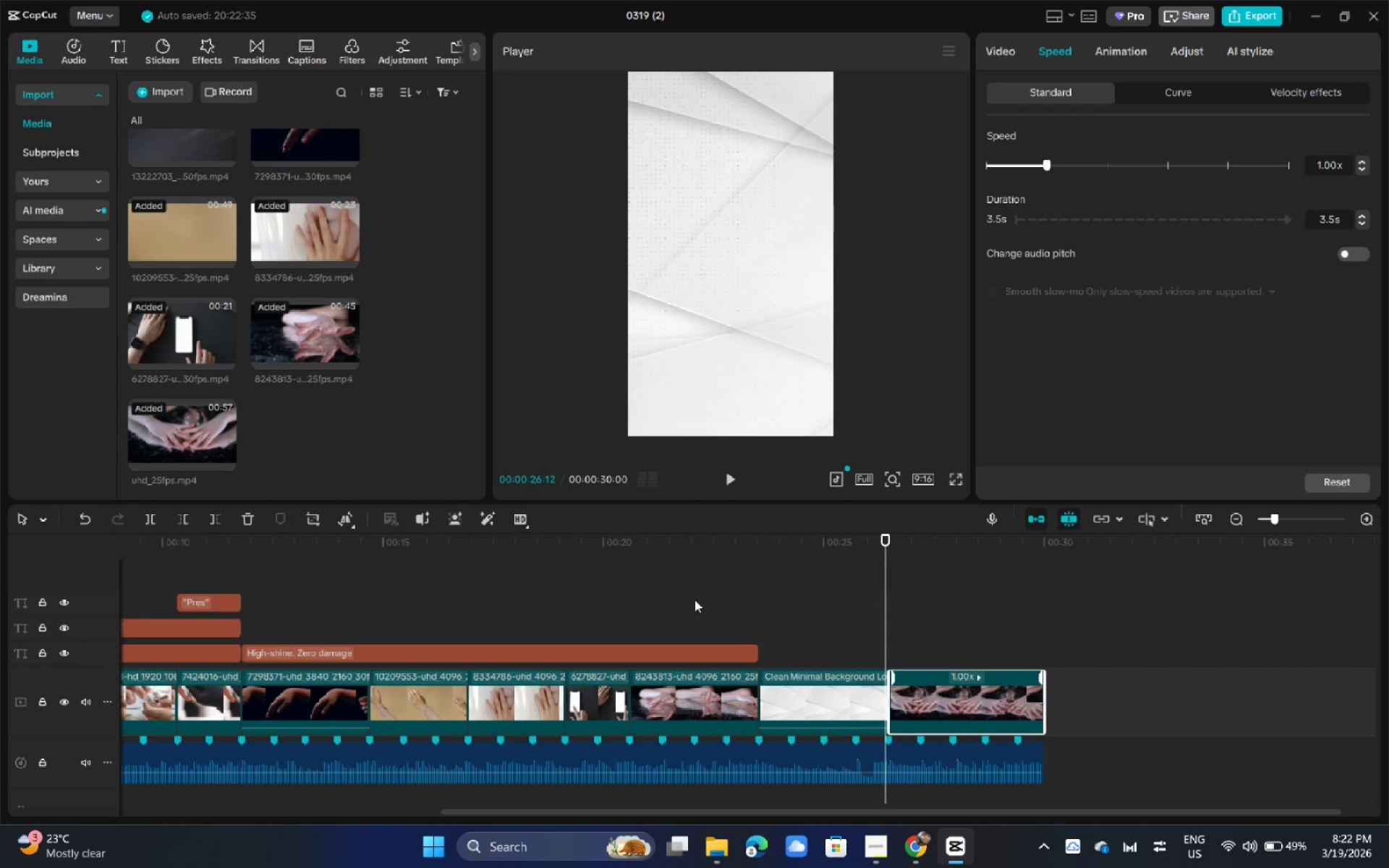 
wait(5.67)
 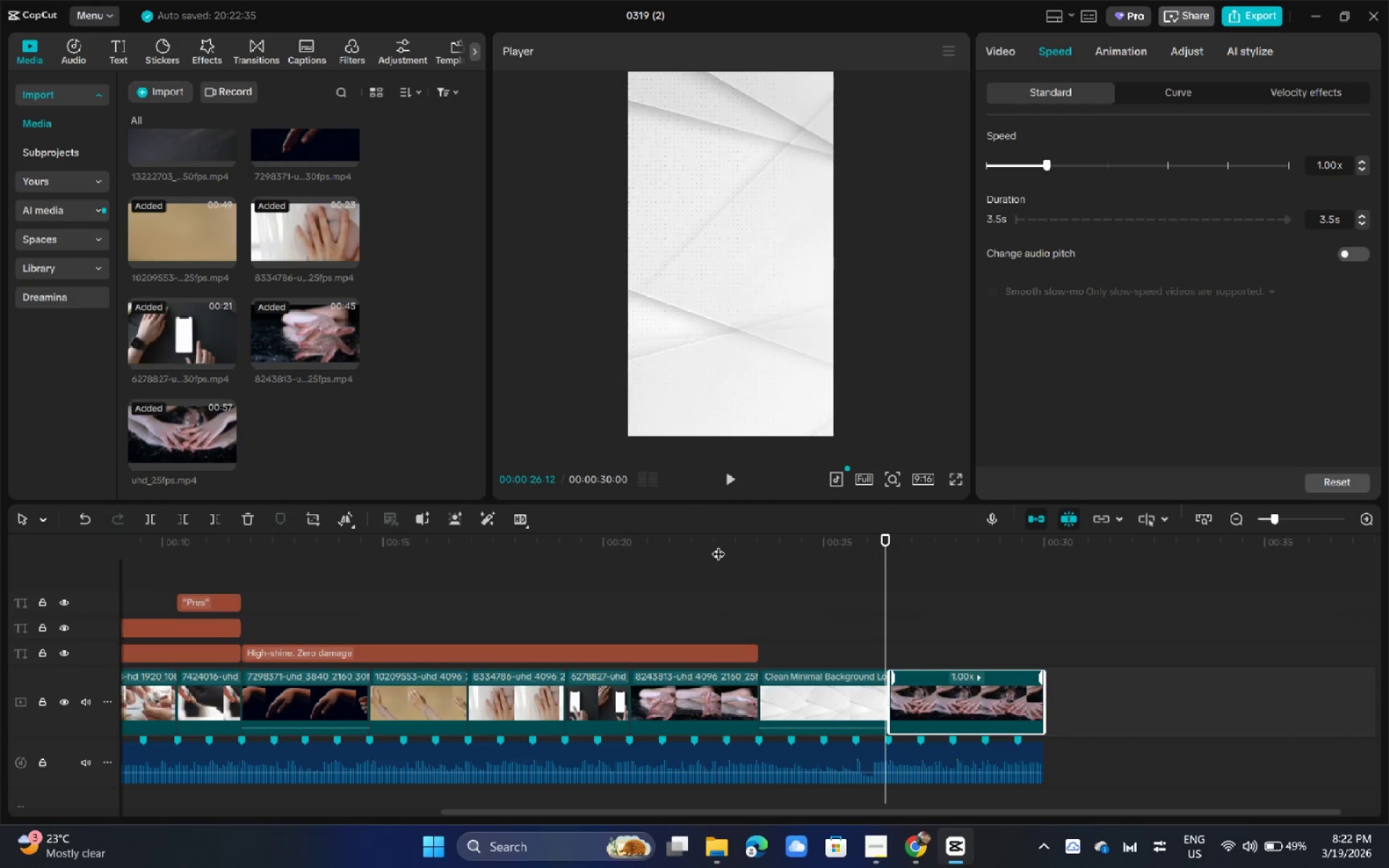 
left_click([686, 358])
 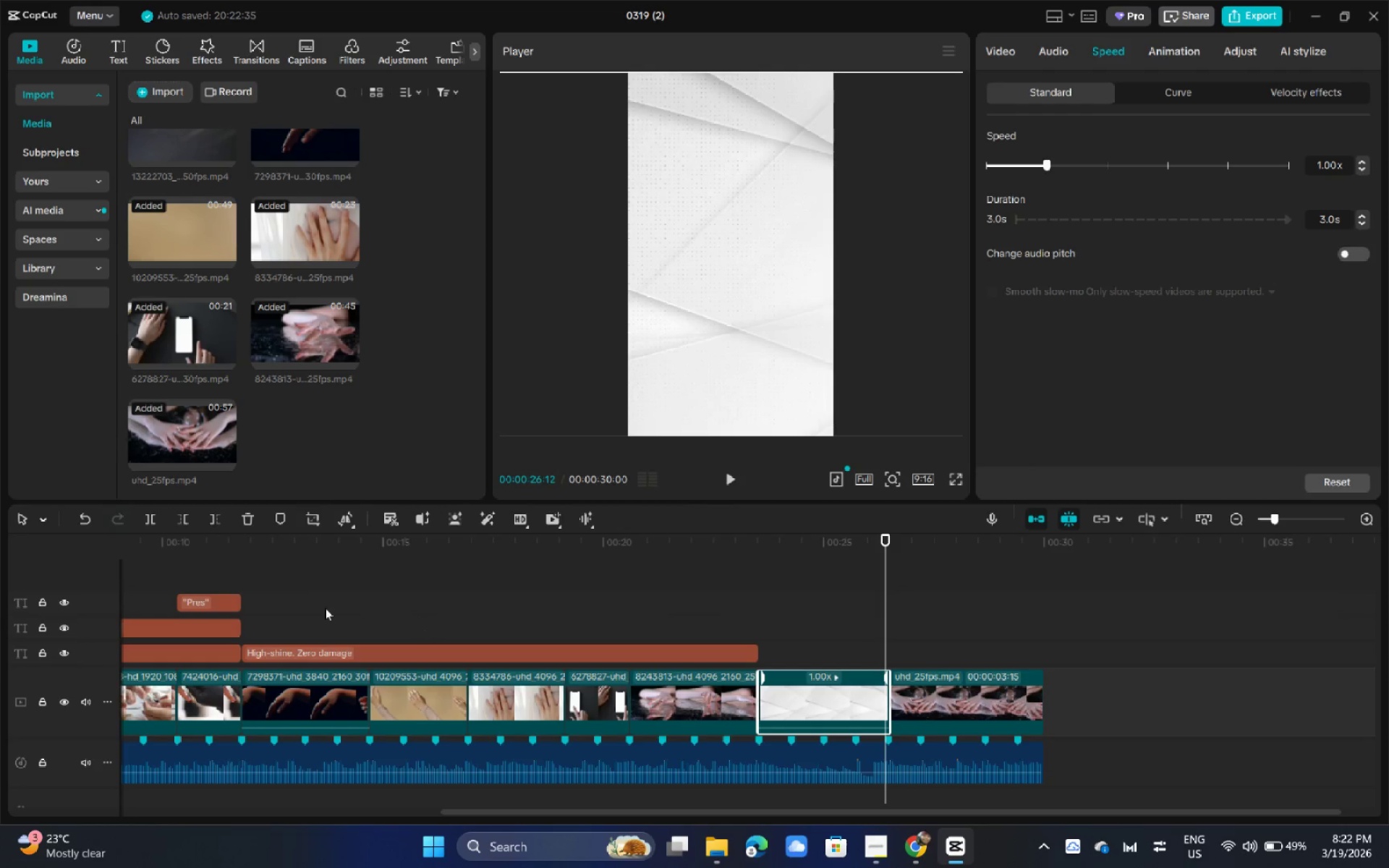 
hold_key(key=AltLeft, duration=1.53)
left_click_drag(start_coordinate=[315, 651], to_coordinate=[831, 656])
 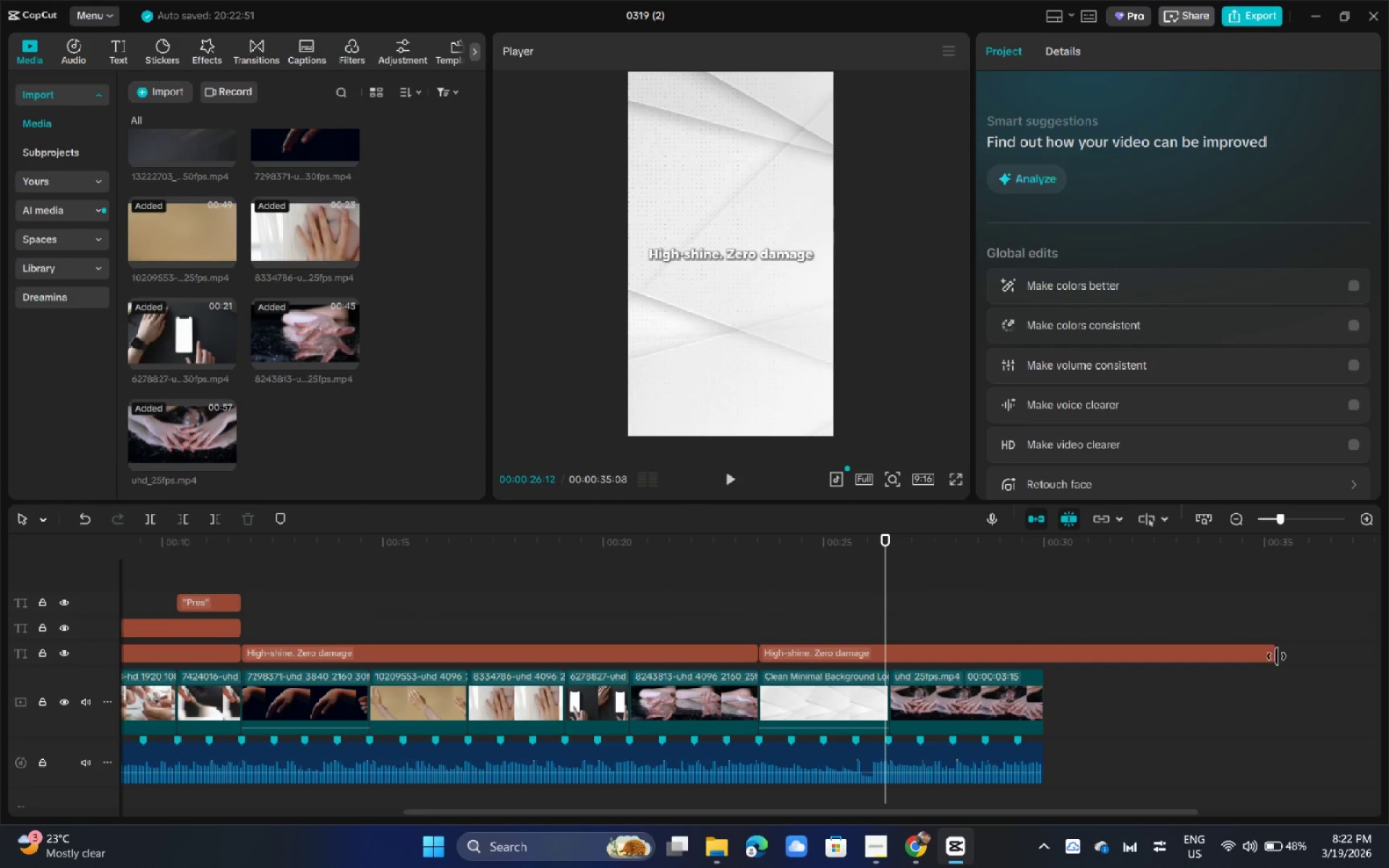 
hold_key(key=AltLeft, duration=0.73)
 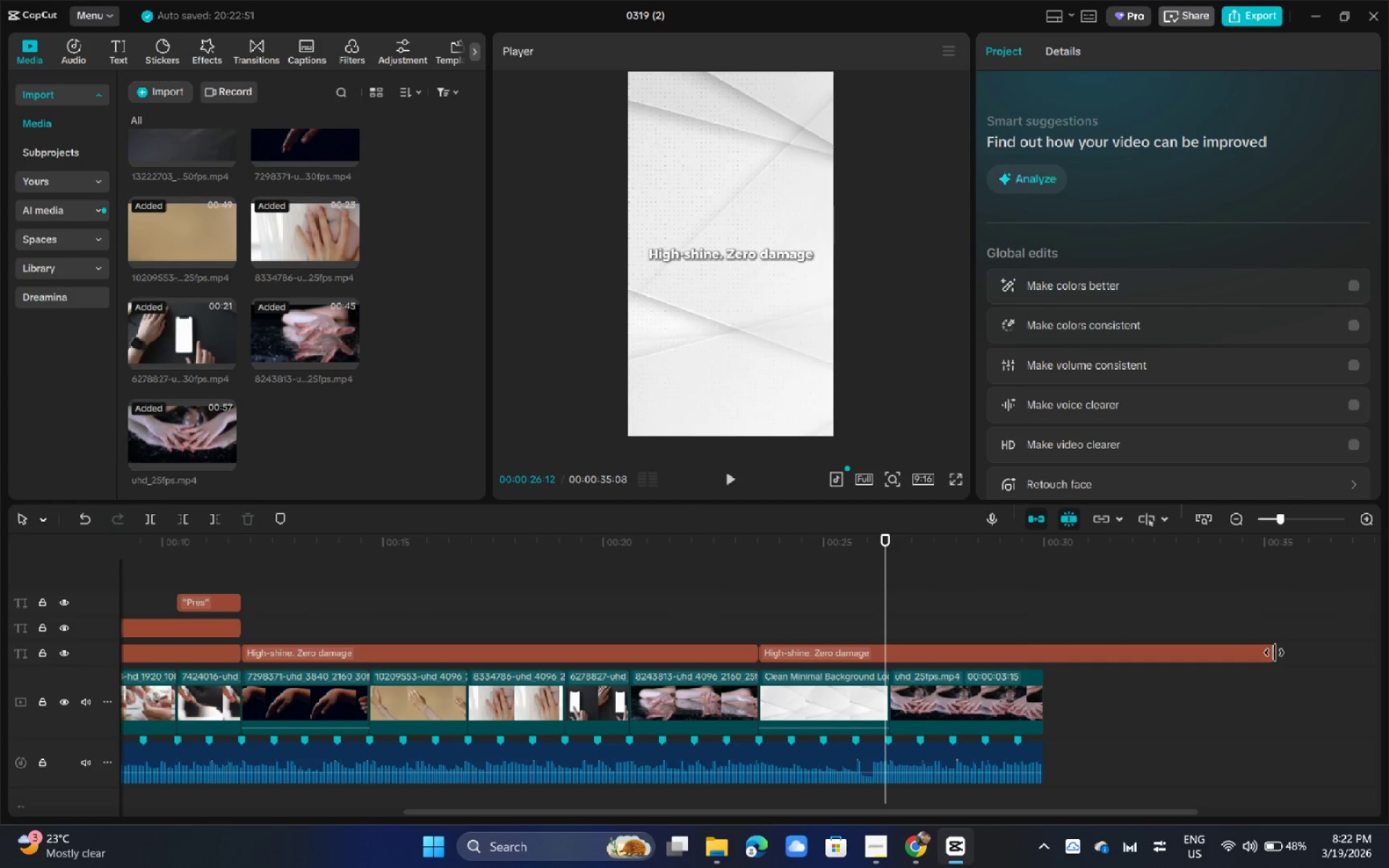 
left_click([1260, 652])
 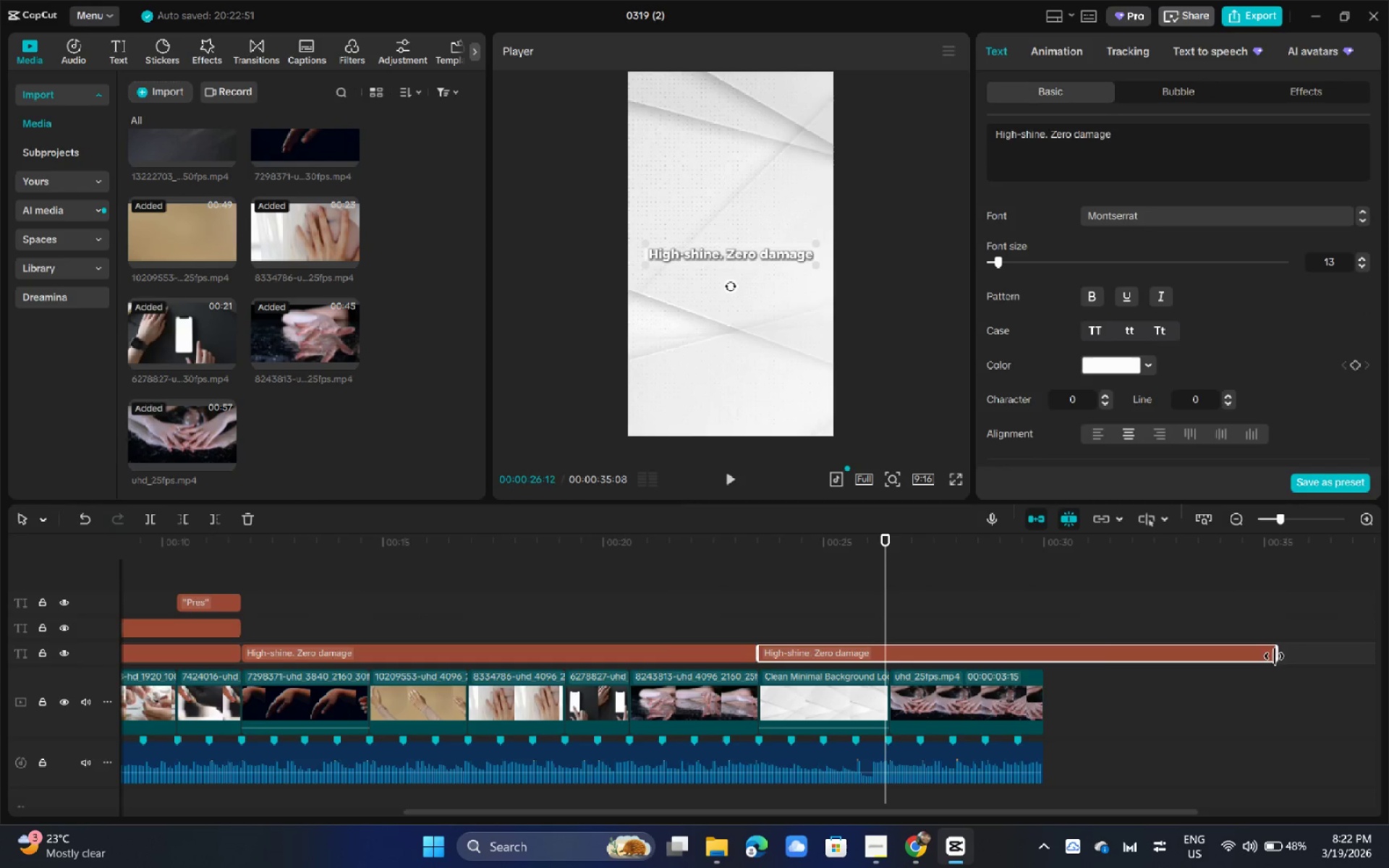 
left_click_drag(start_coordinate=[1274, 656], to_coordinate=[1039, 662])
 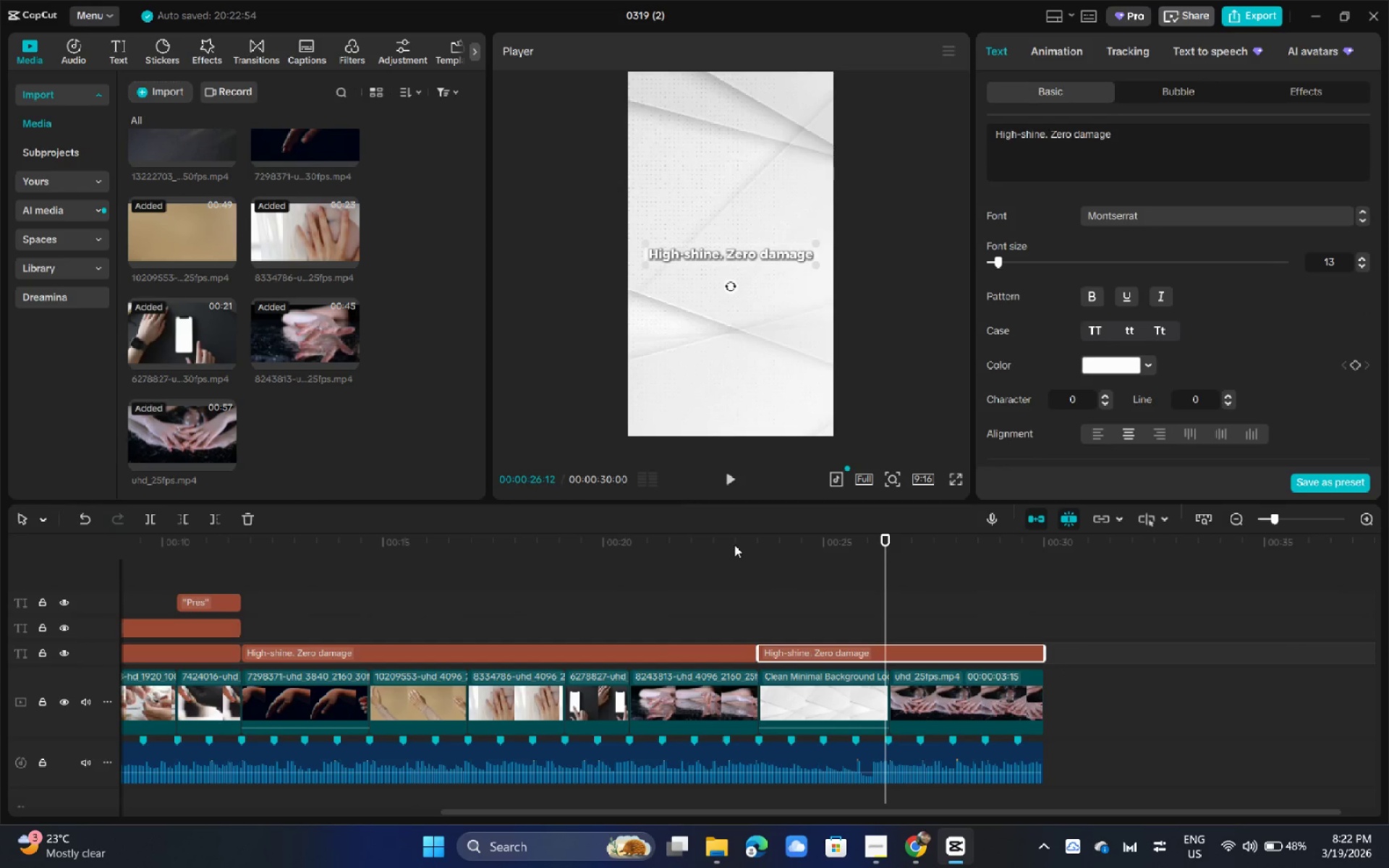 
left_click([734, 545])
 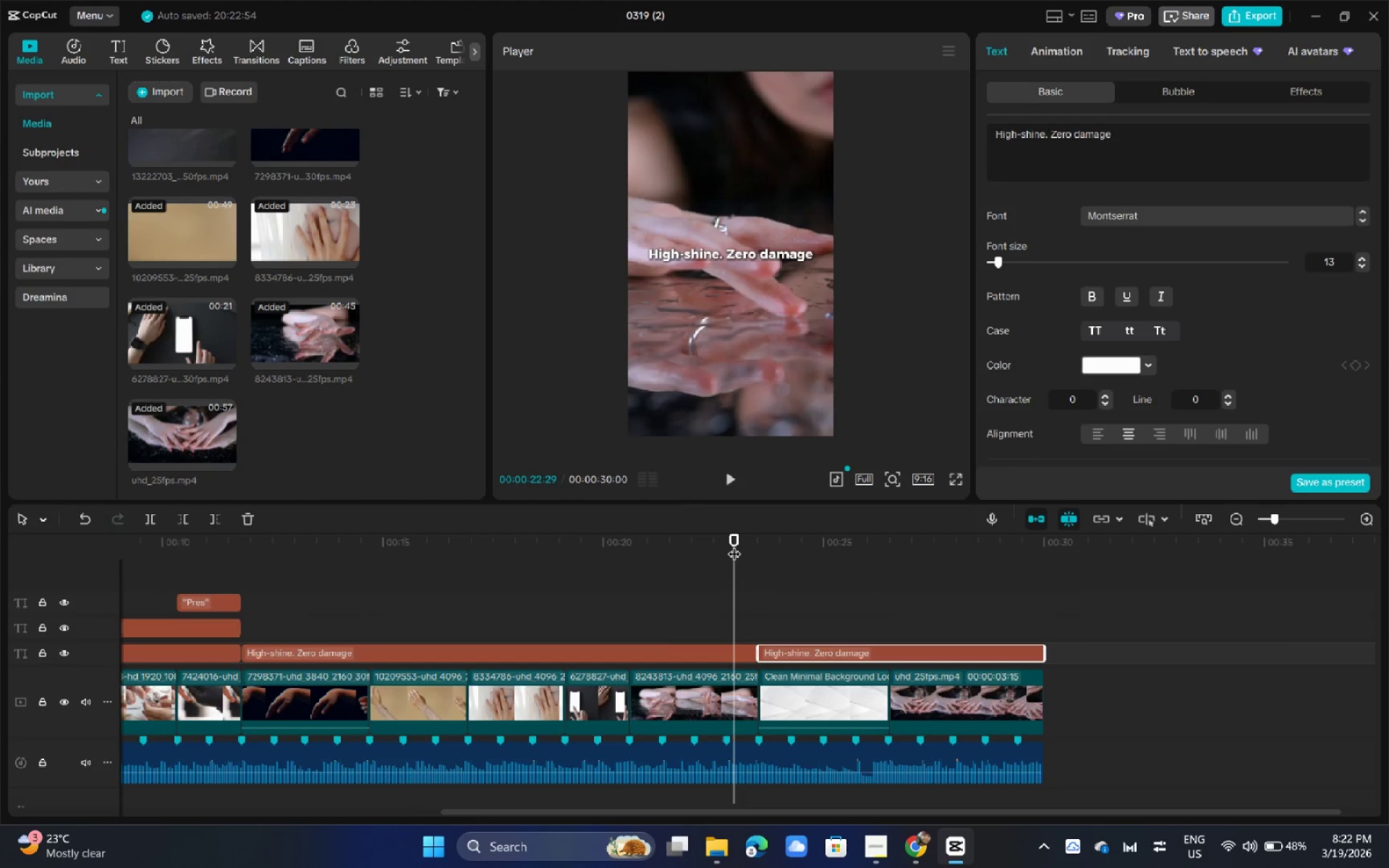 
key(Space)
 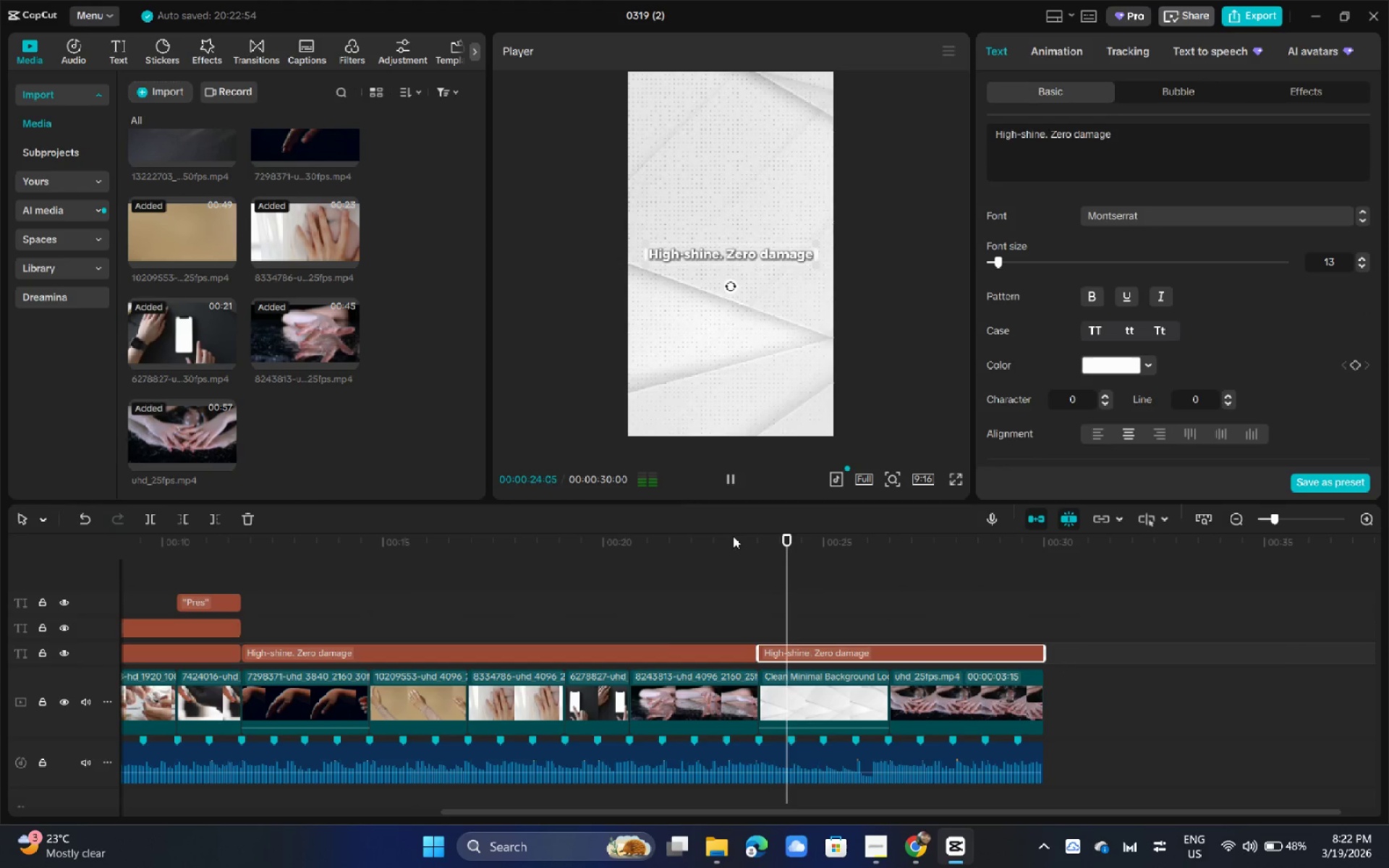 
key(Space)
 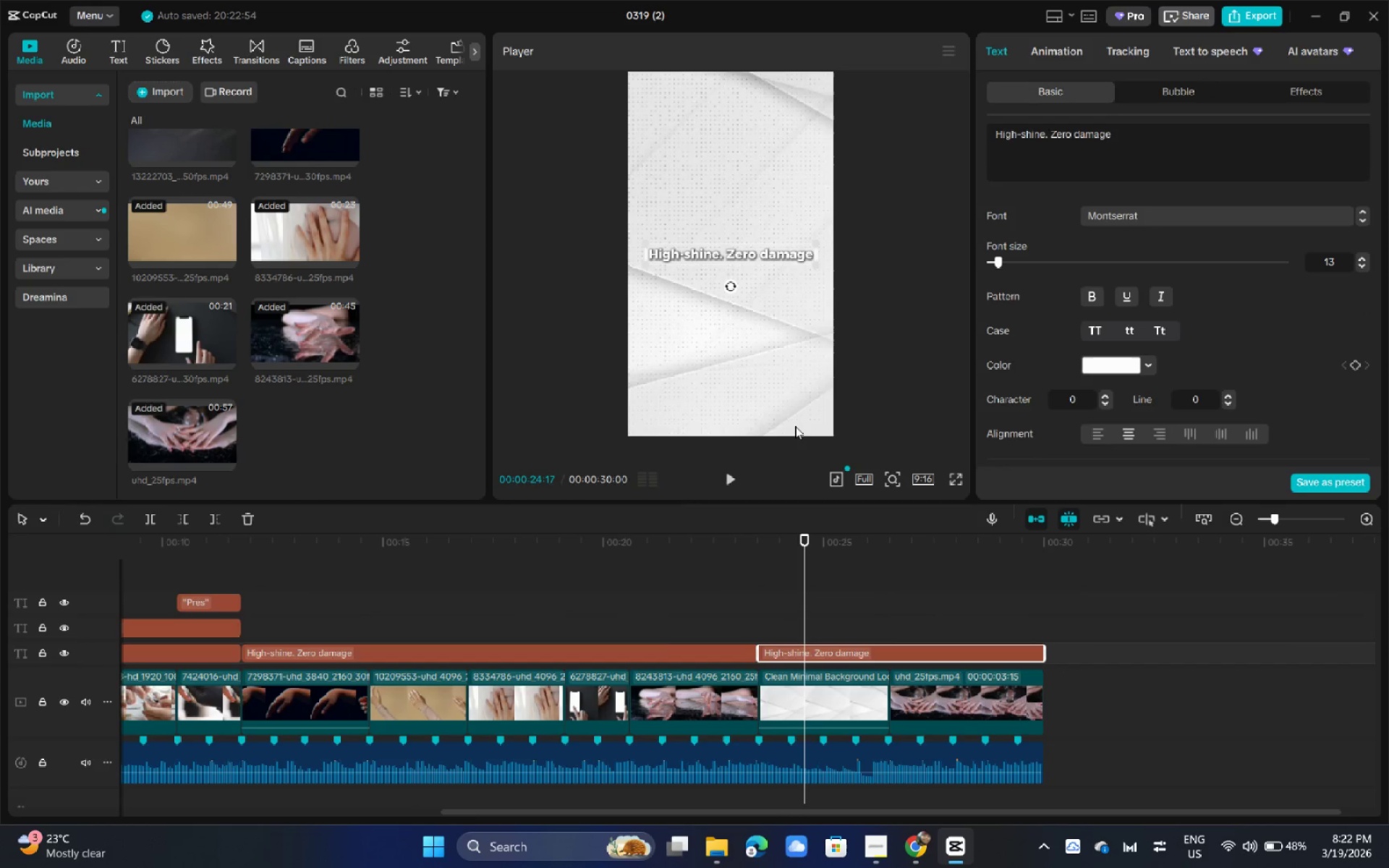 
key(Space)
 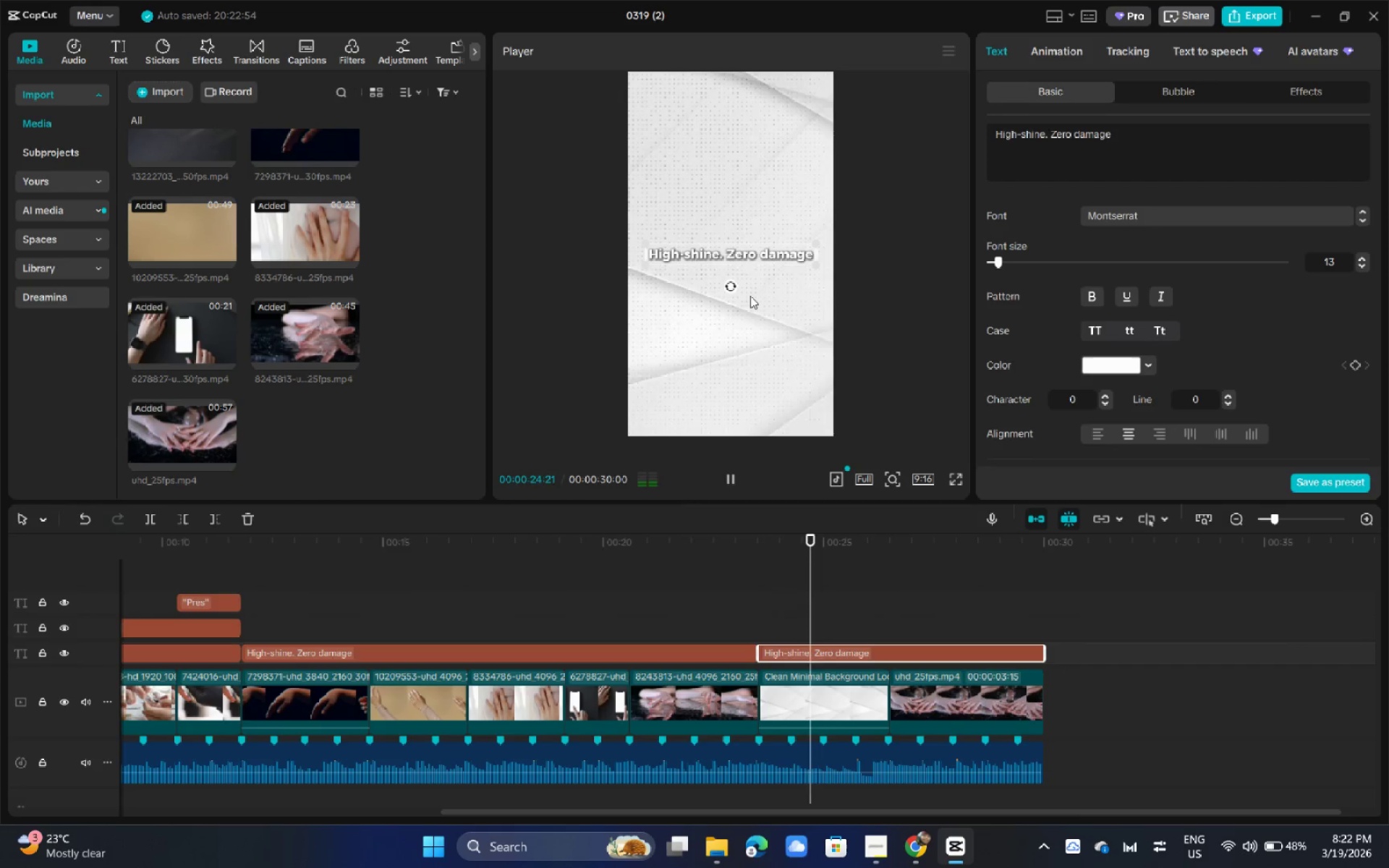 
key(Space)
 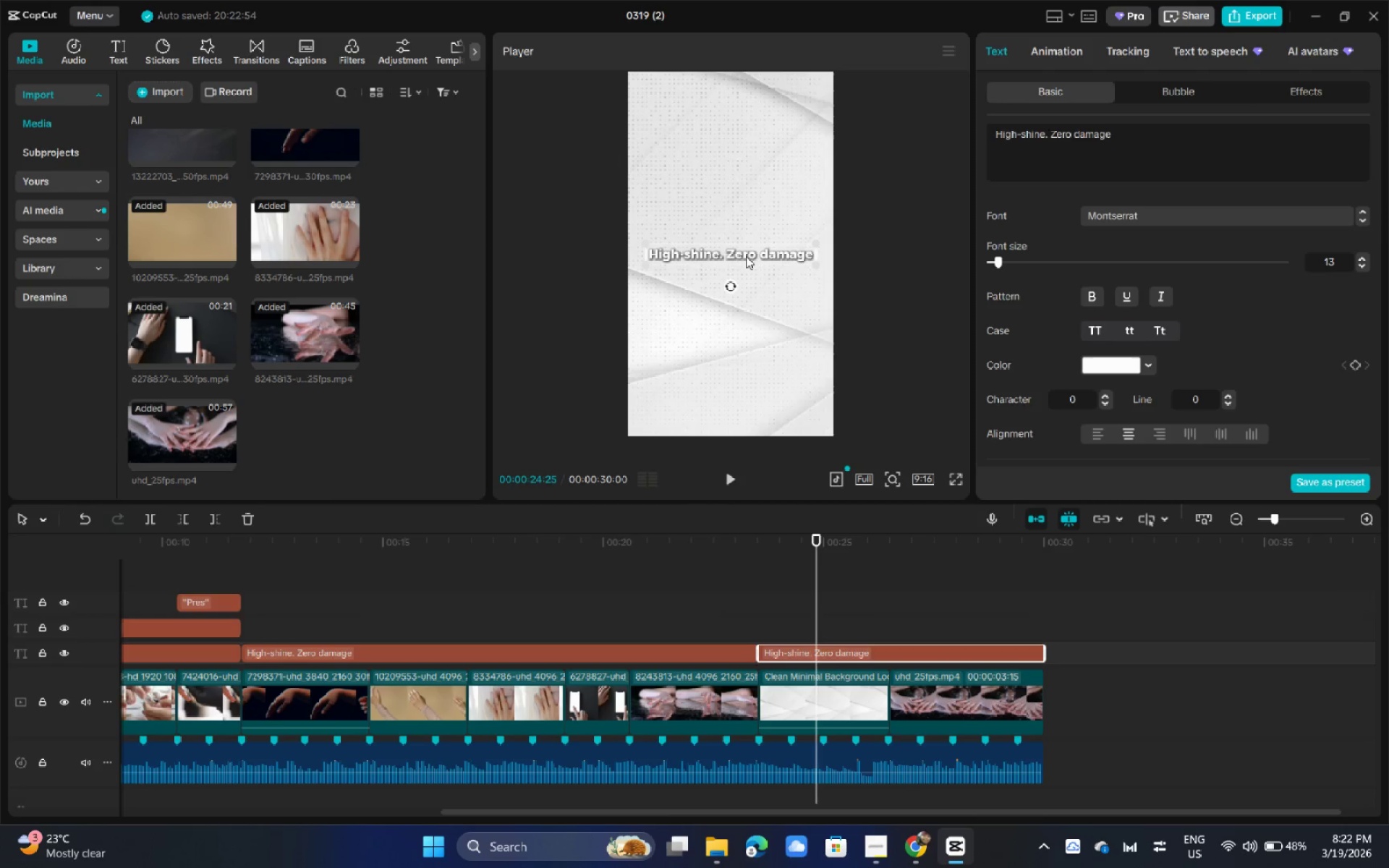 
double_click([746, 256])
 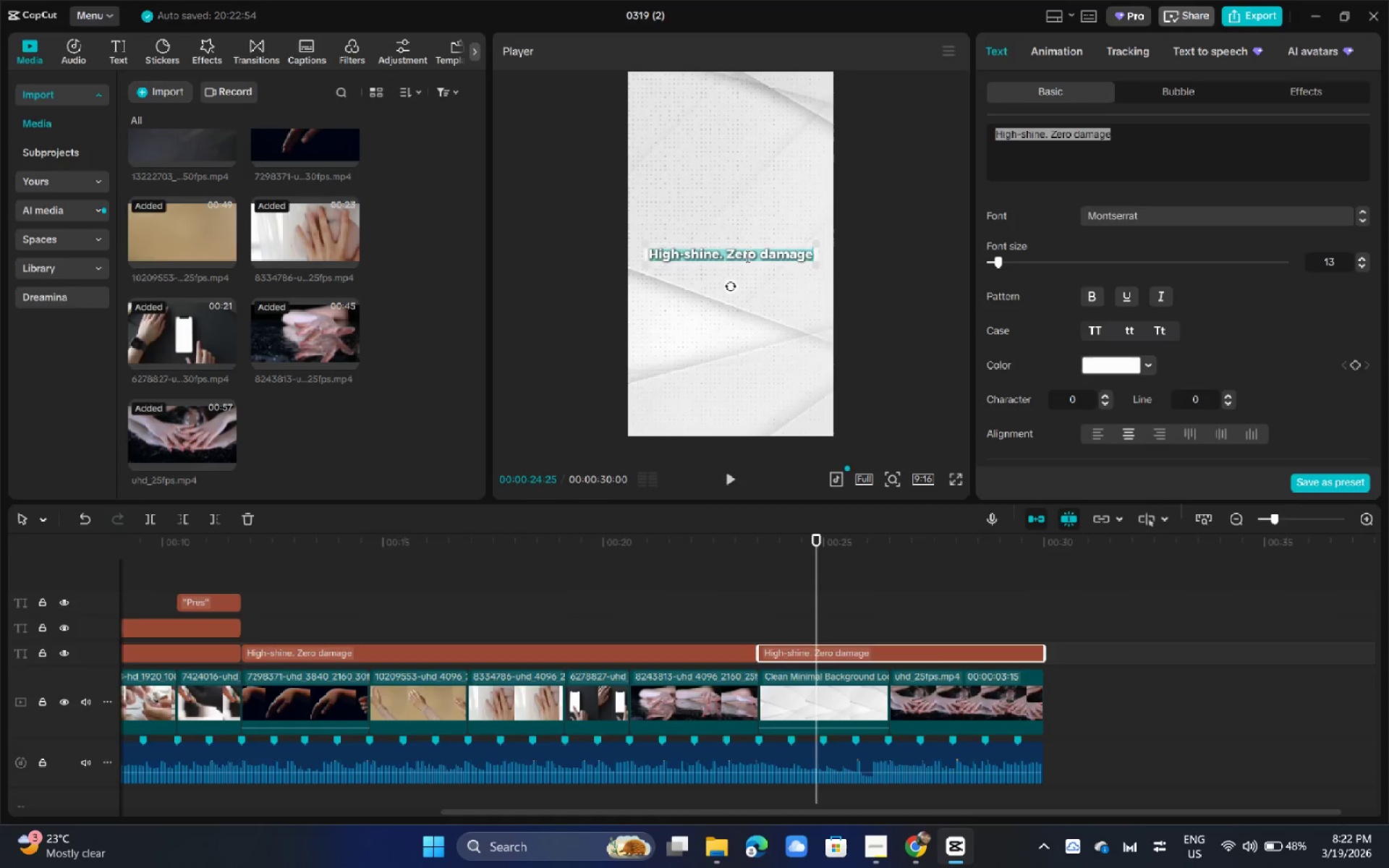 
key(Alt+AltLeft)
 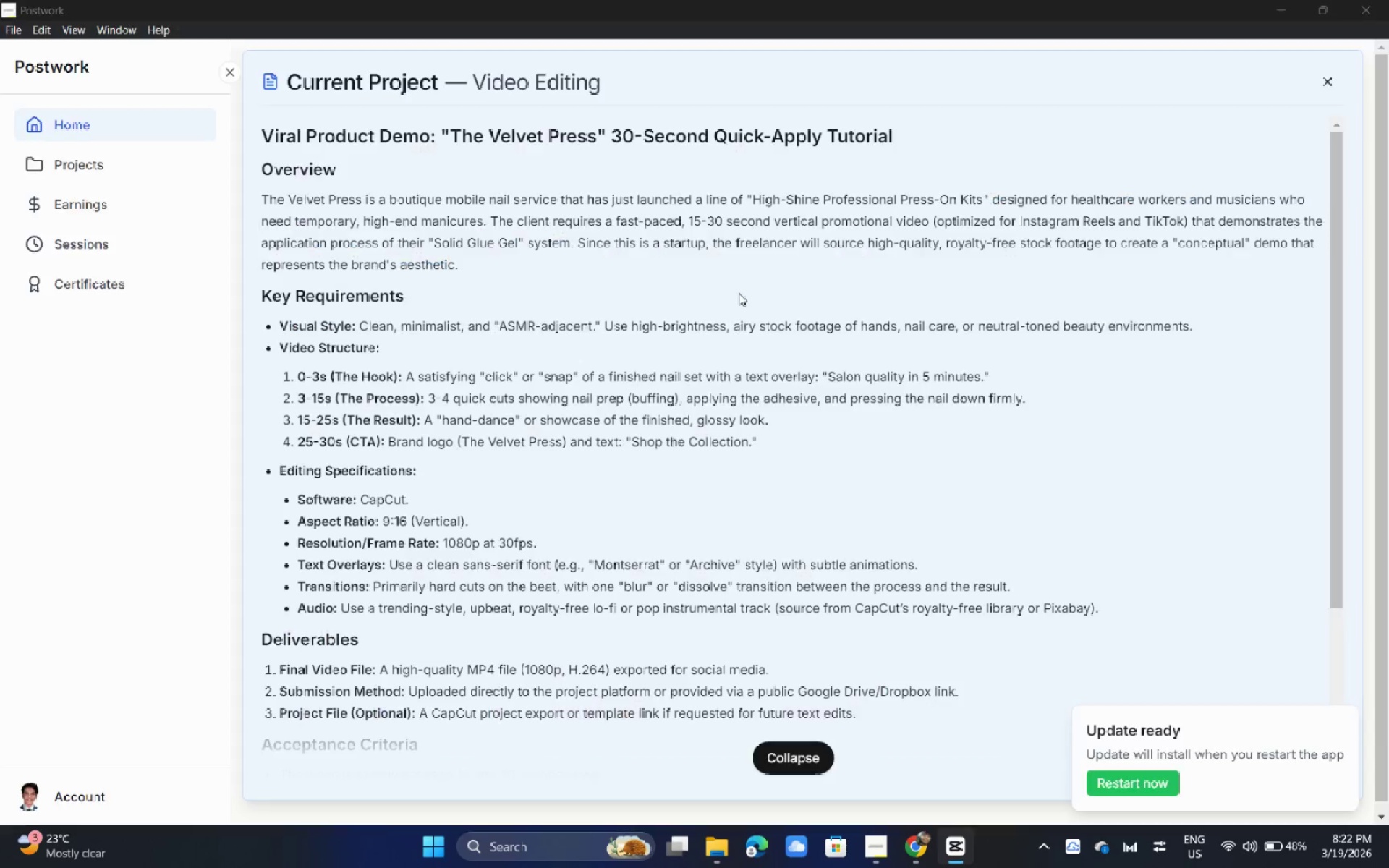 
key(Alt+Tab)